 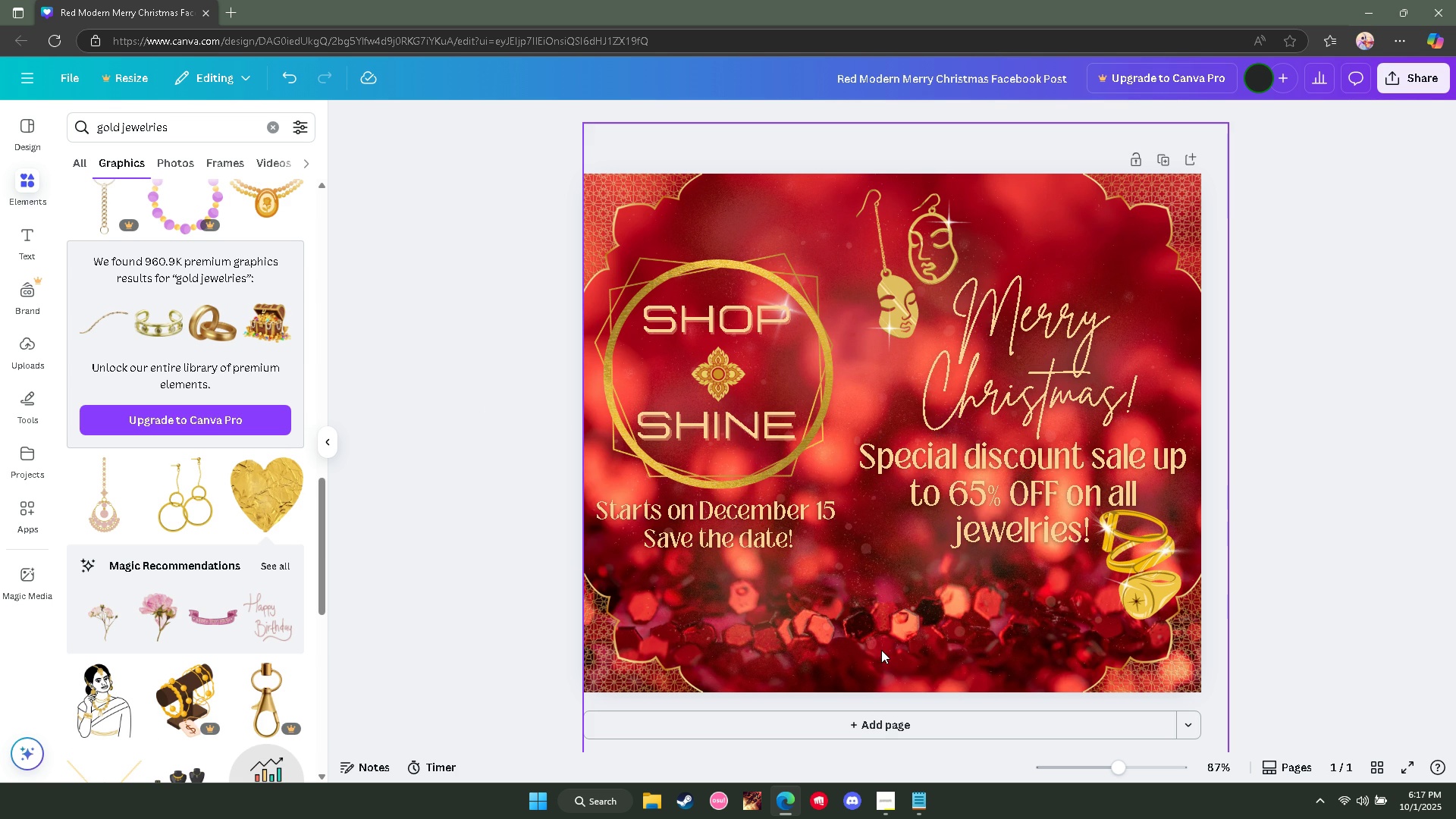 
scroll: coordinate [219, 556], scroll_direction: down, amount: 11.0
 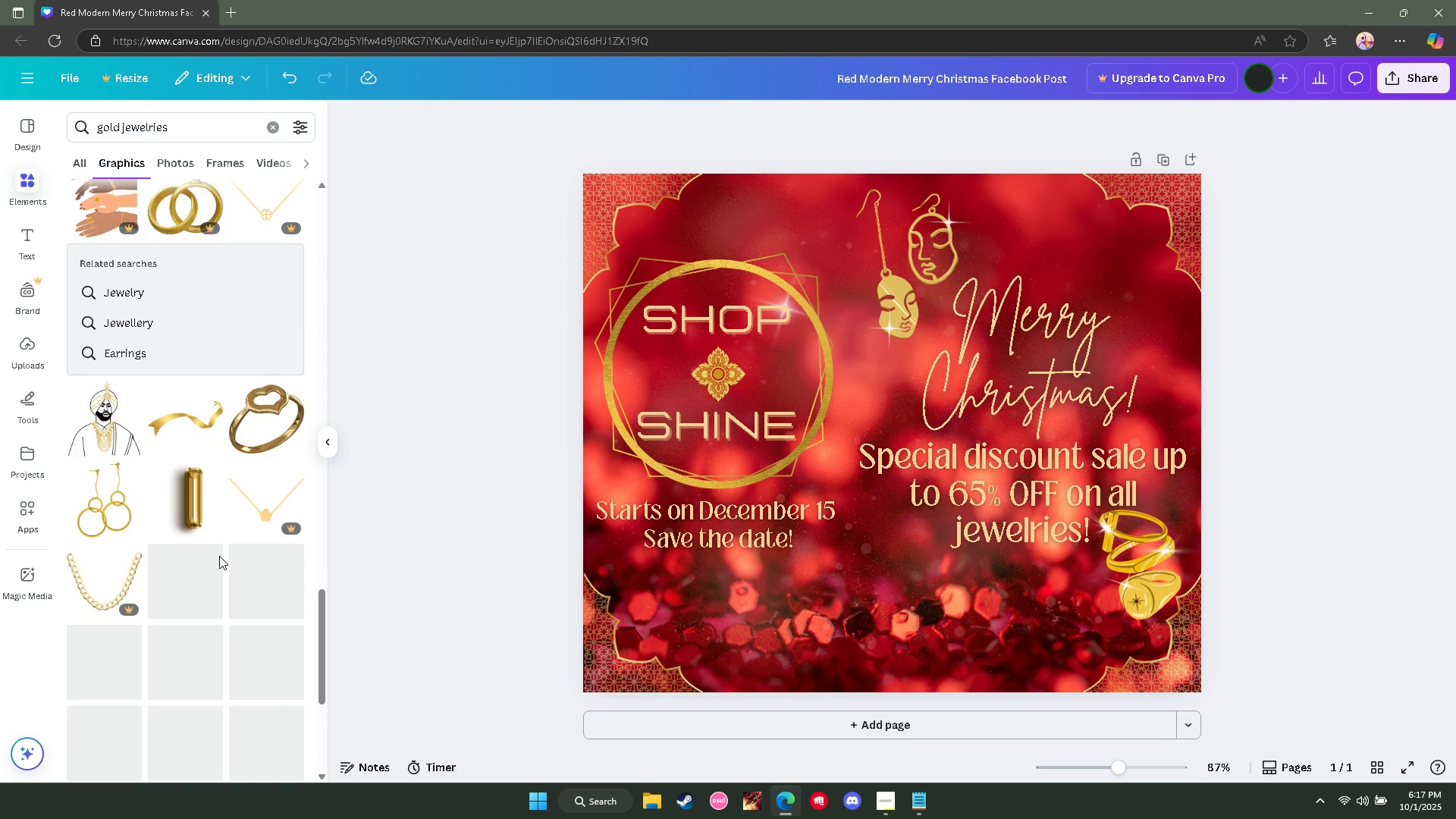 
scroll: coordinate [223, 554], scroll_direction: up, amount: 16.0
 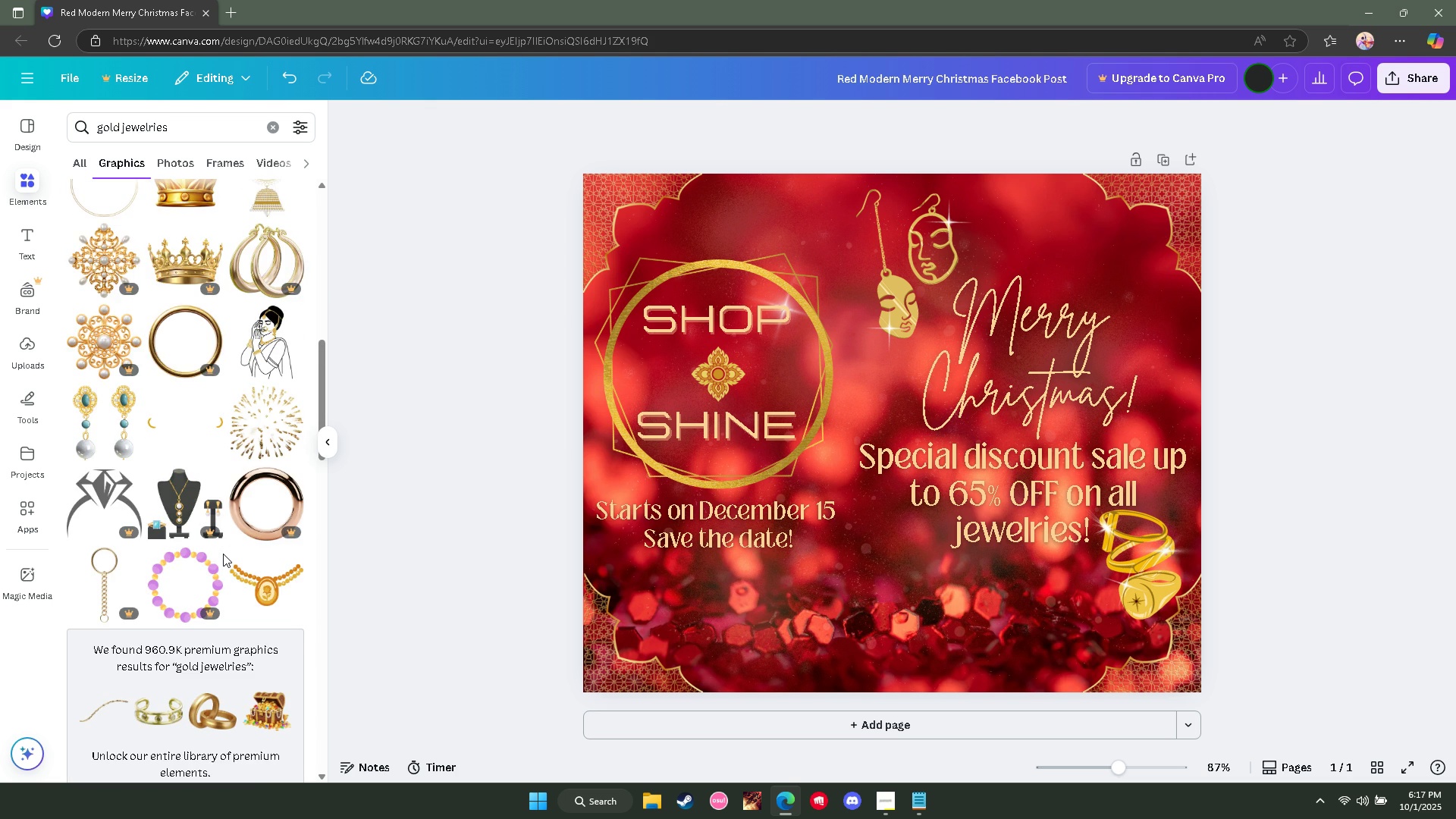 
scroll: coordinate [218, 597], scroll_direction: down, amount: 21.0
 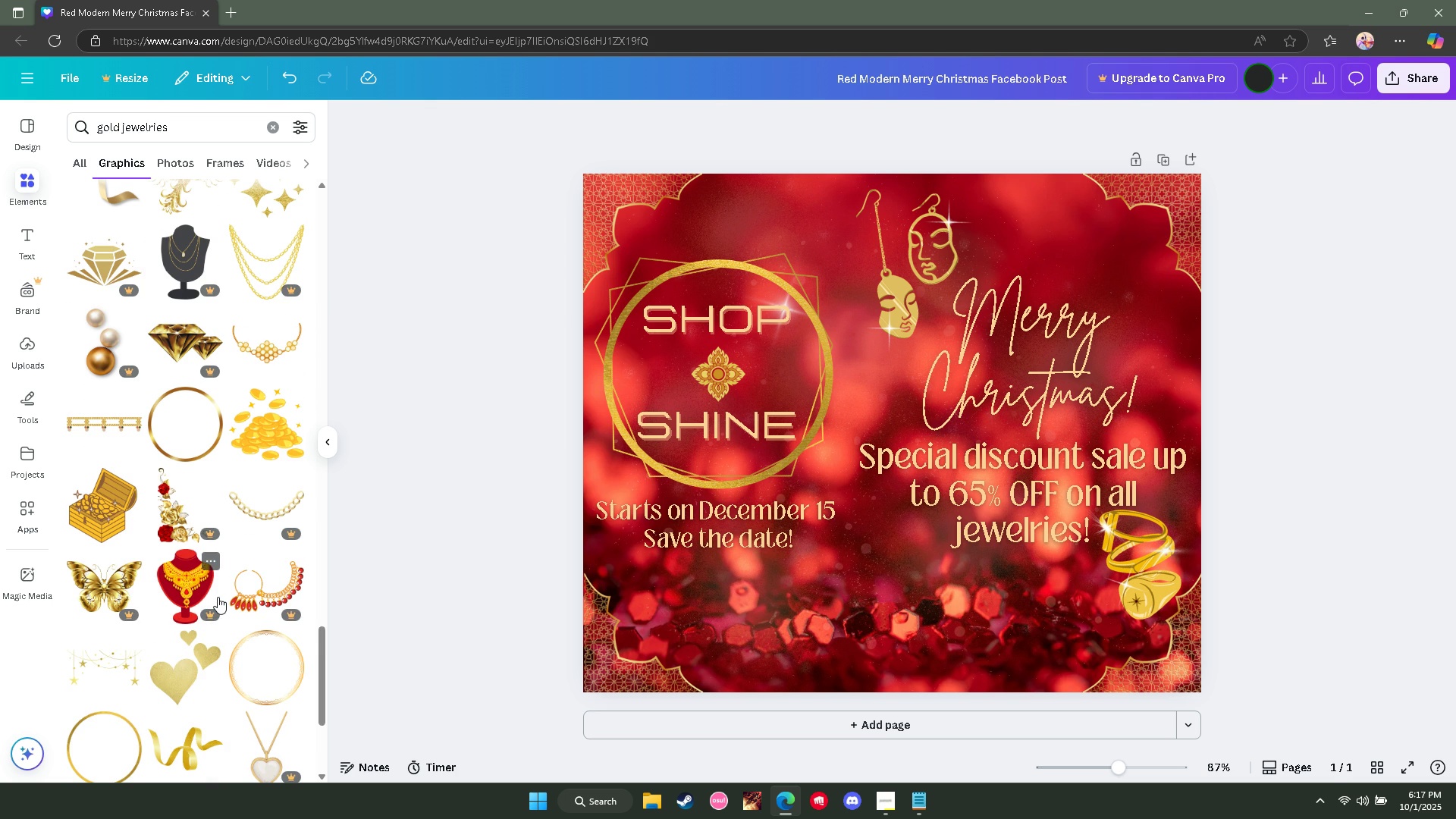 
left_click([107, 506])